 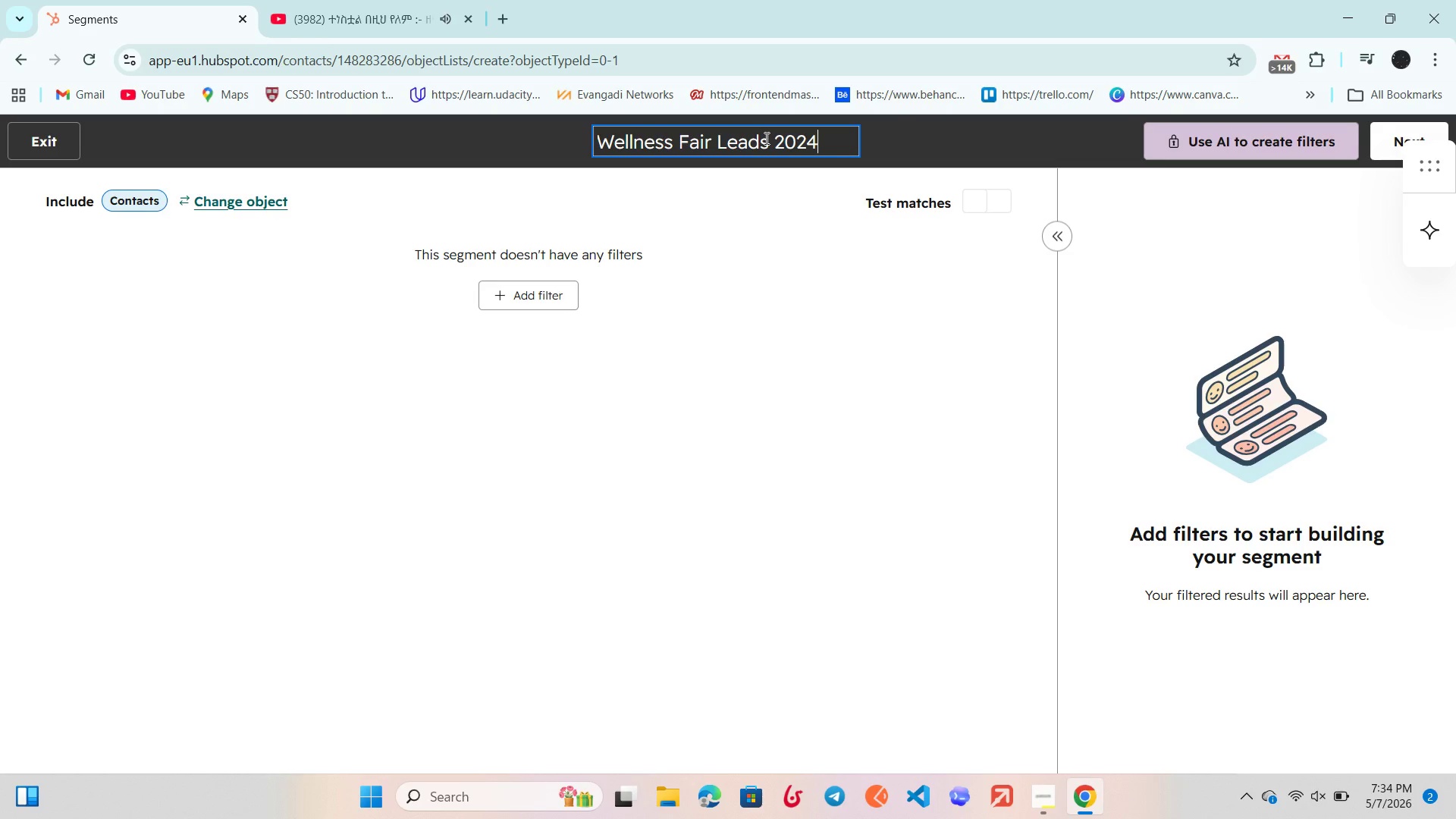 
left_click([693, 347])
 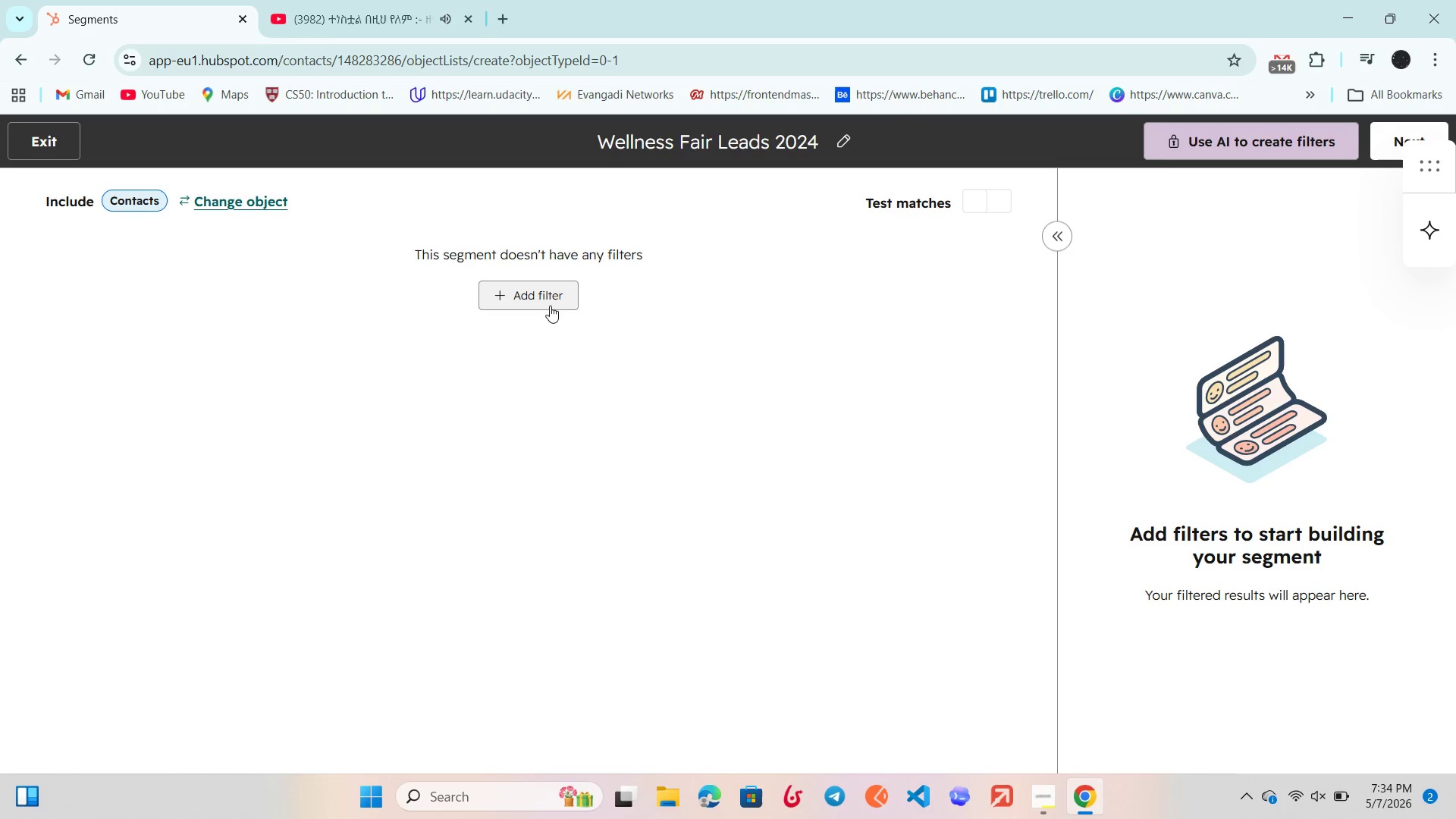 
left_click([550, 306])
 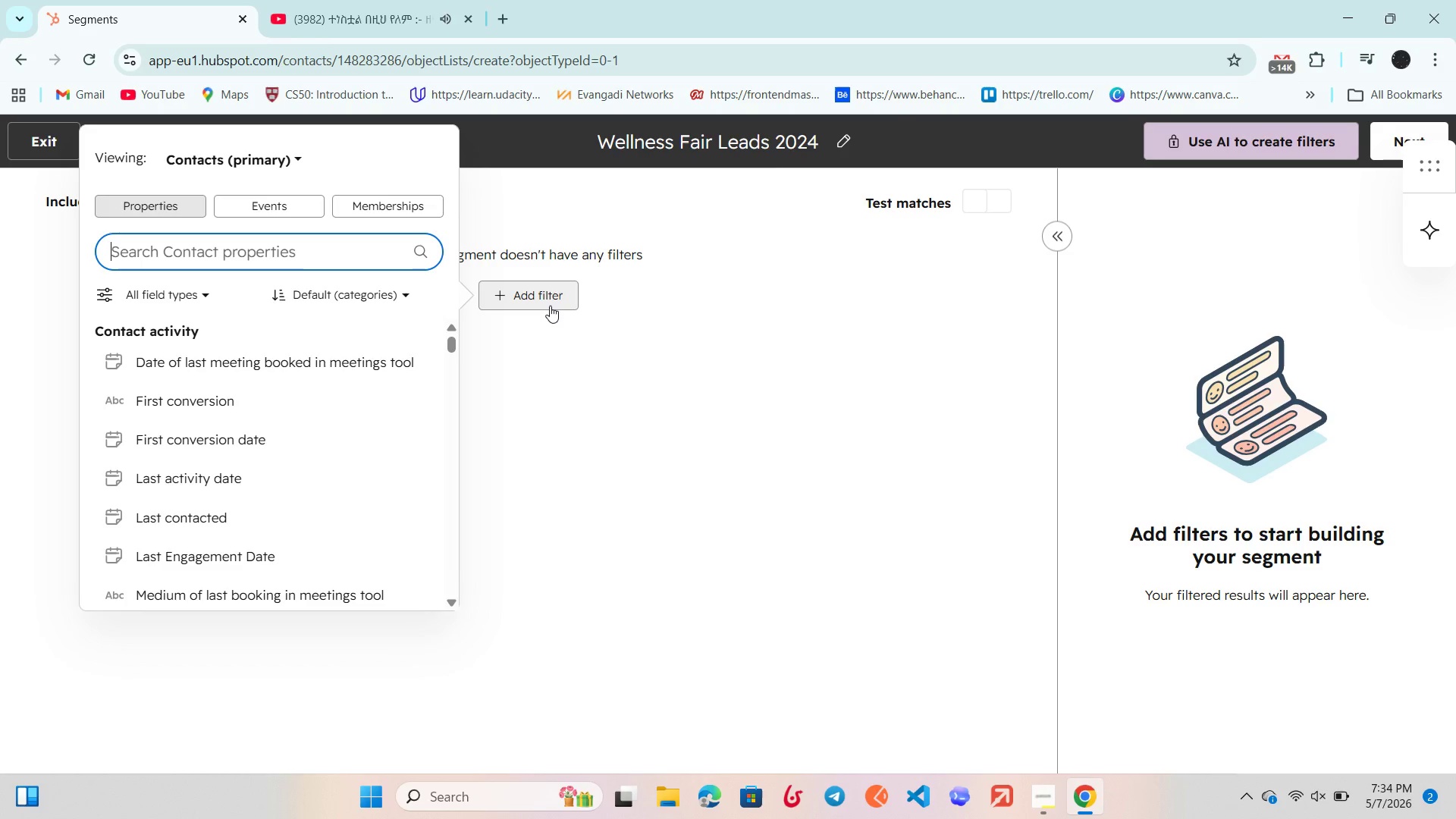 
wait(41.73)
 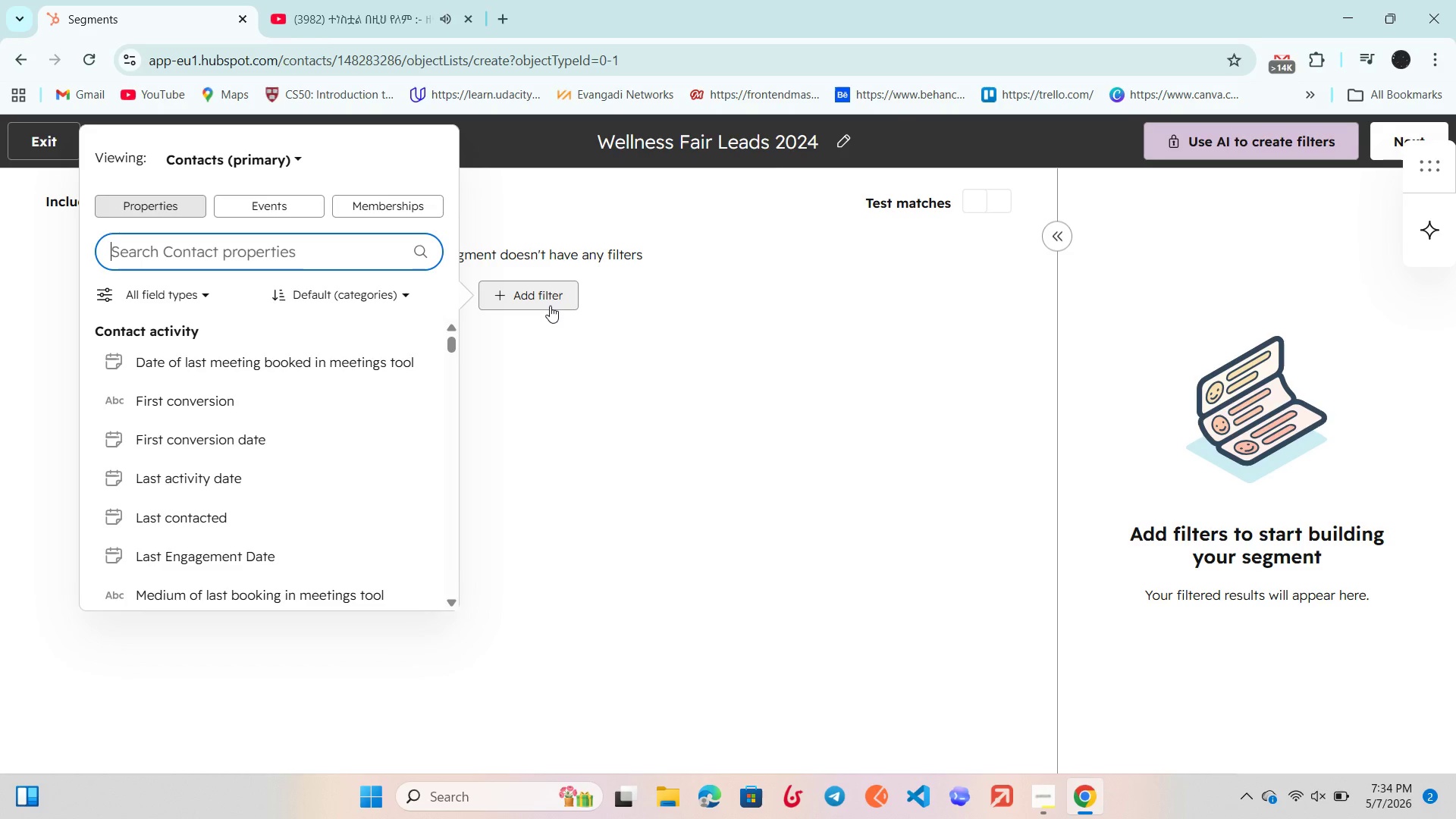 
left_click([574, 393])
 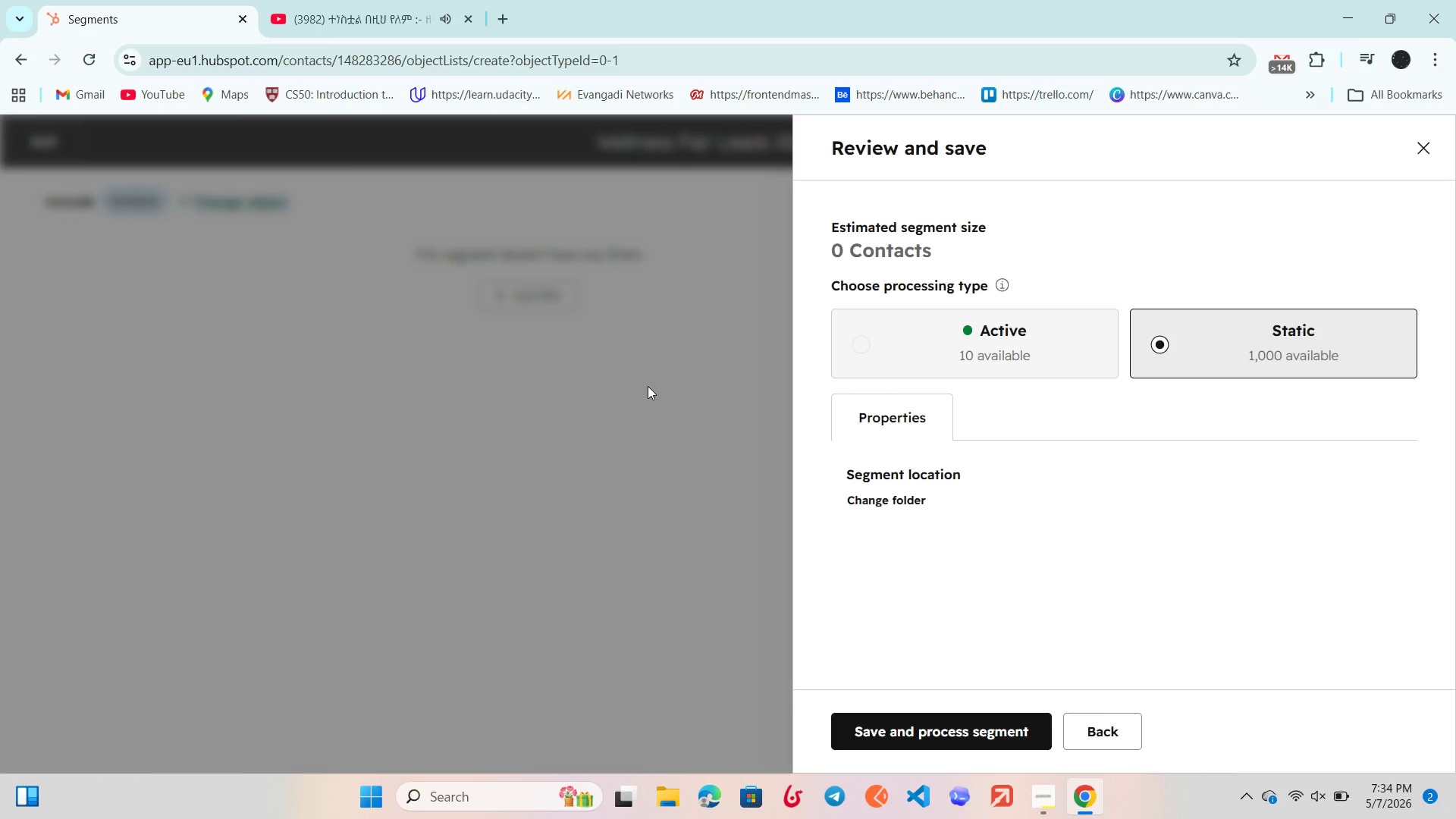 
wait(5.3)
 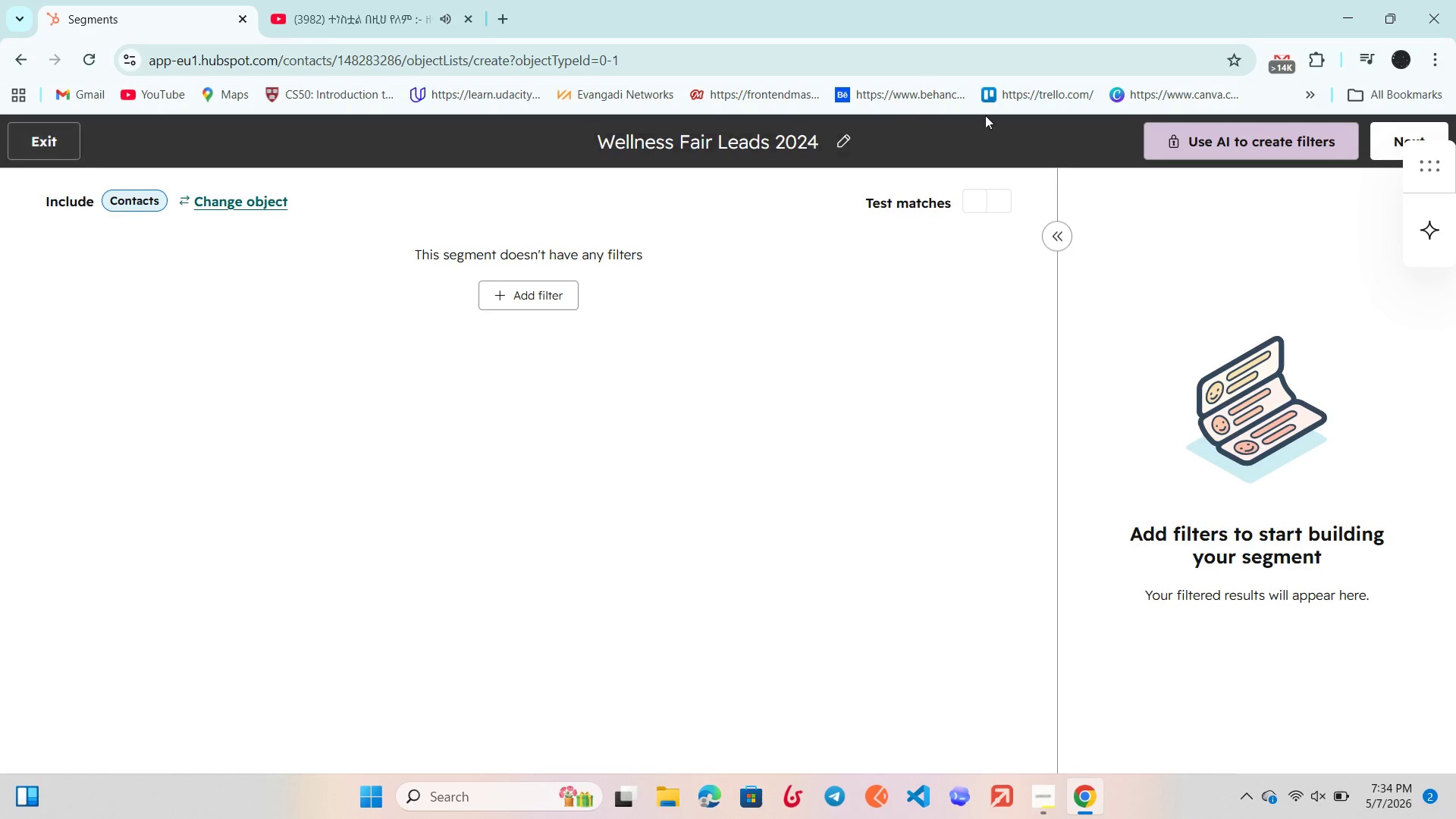 
left_click([1246, 332])
 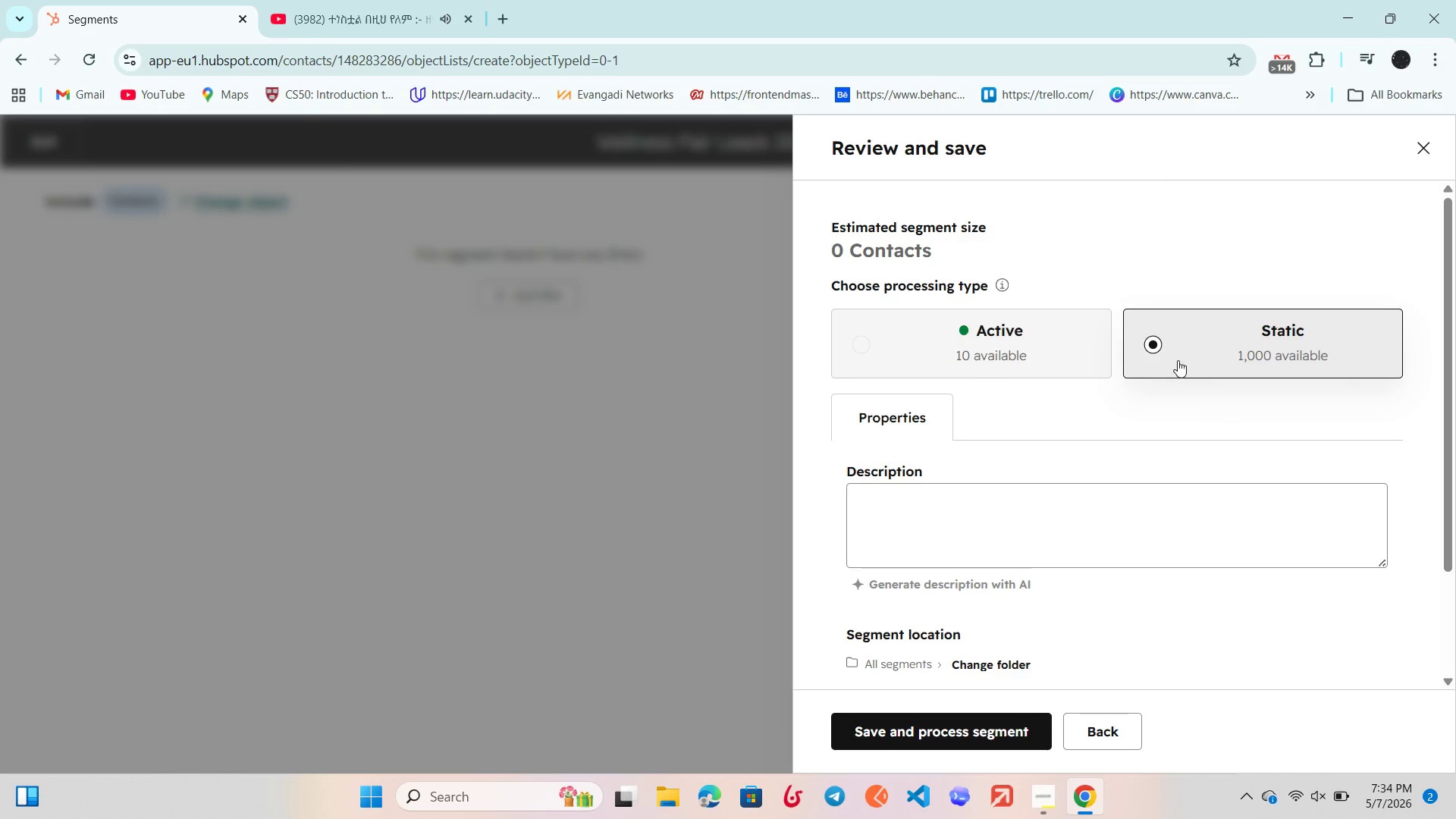 
left_click([1178, 350])
 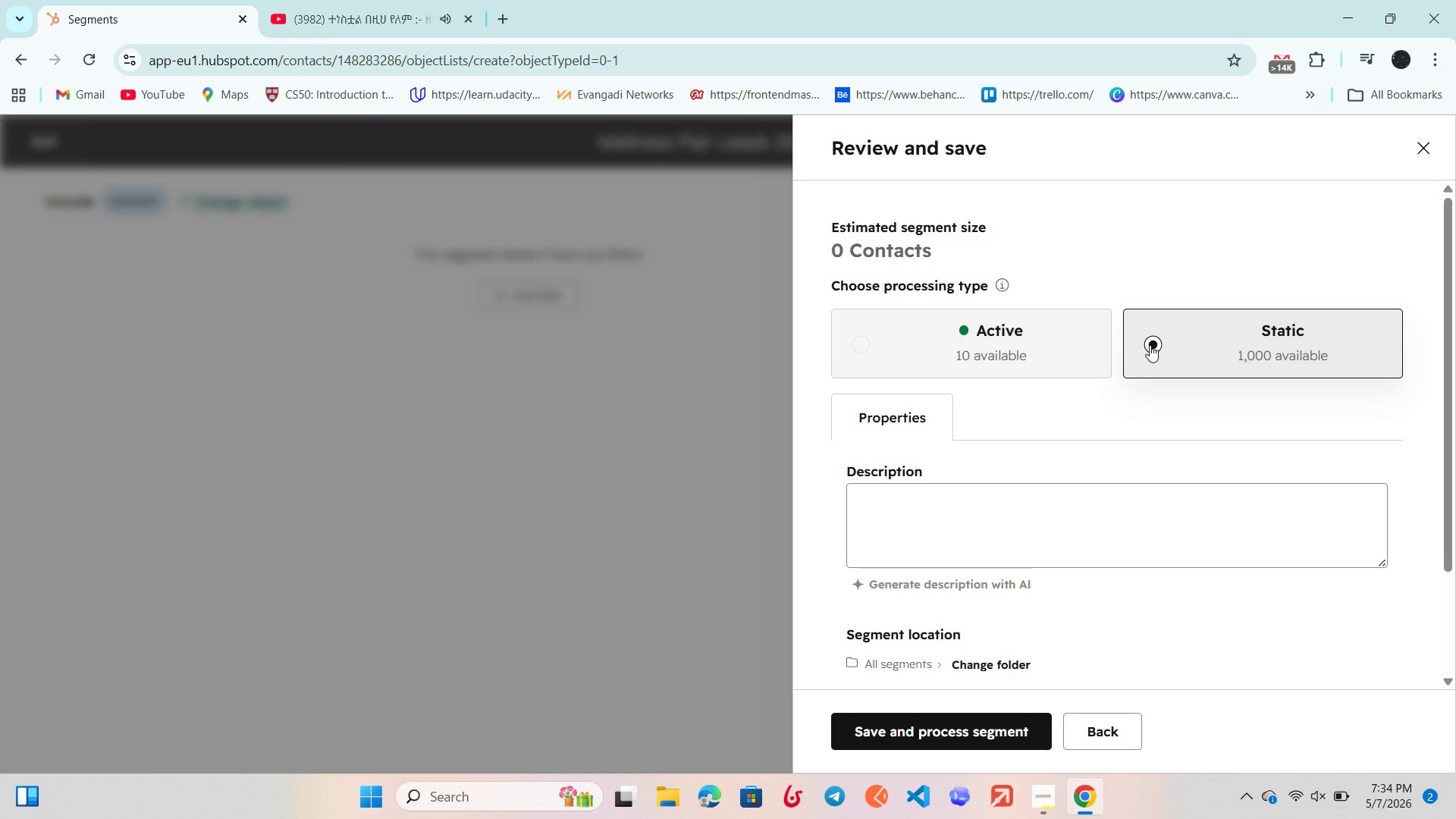 
double_click([1150, 345])
 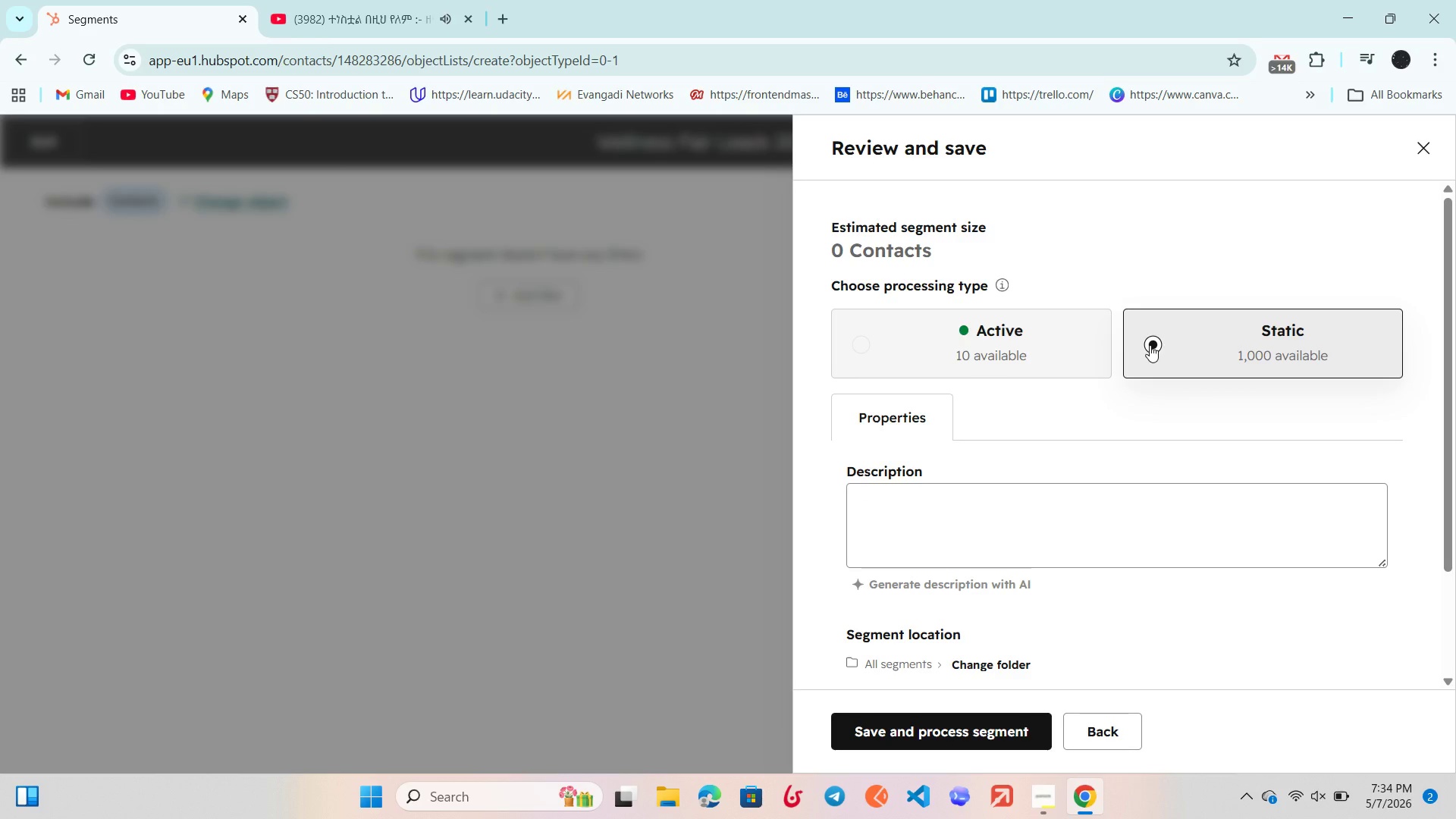 
triple_click([1150, 345])
 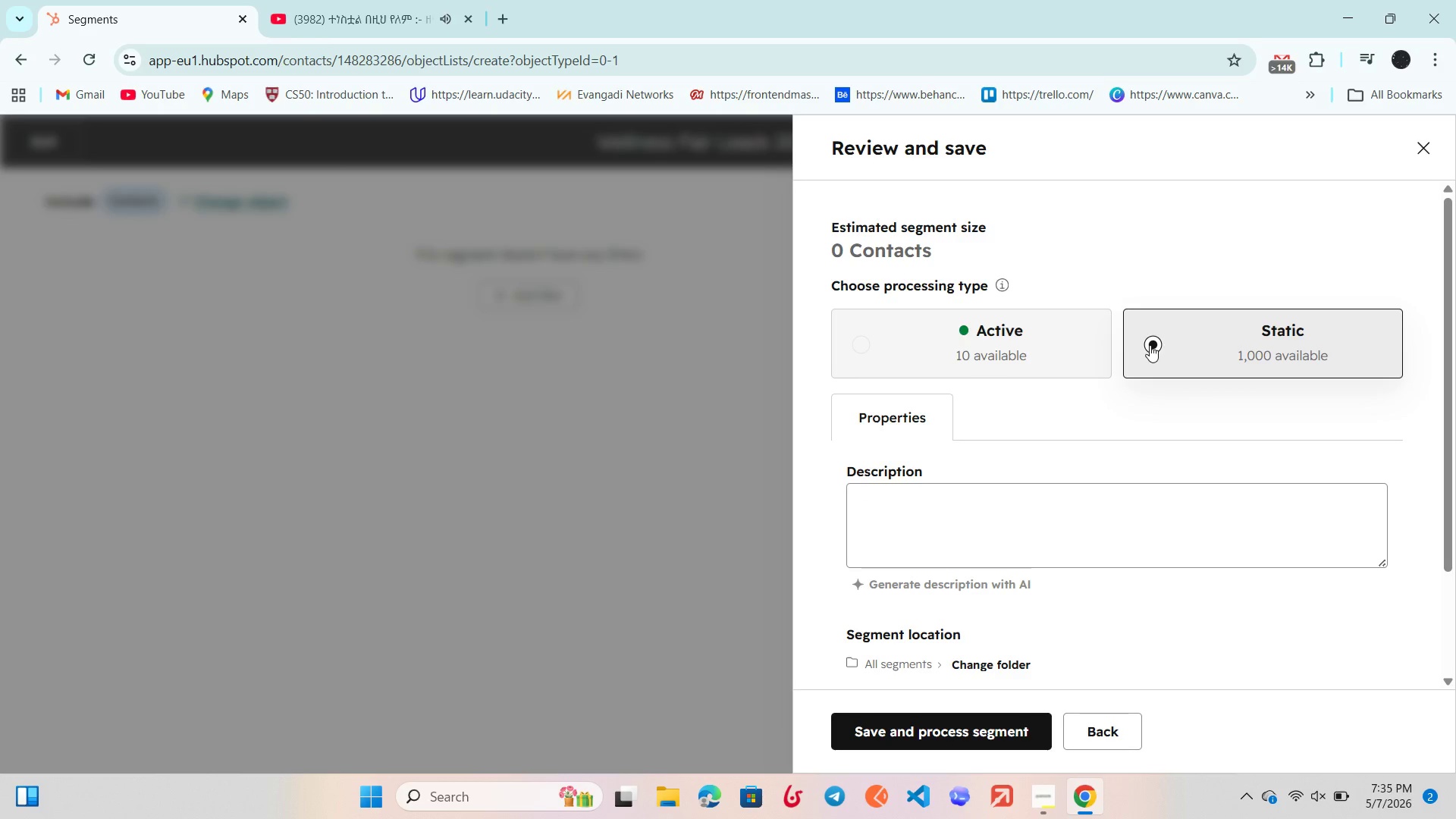 
triple_click([1150, 345])
 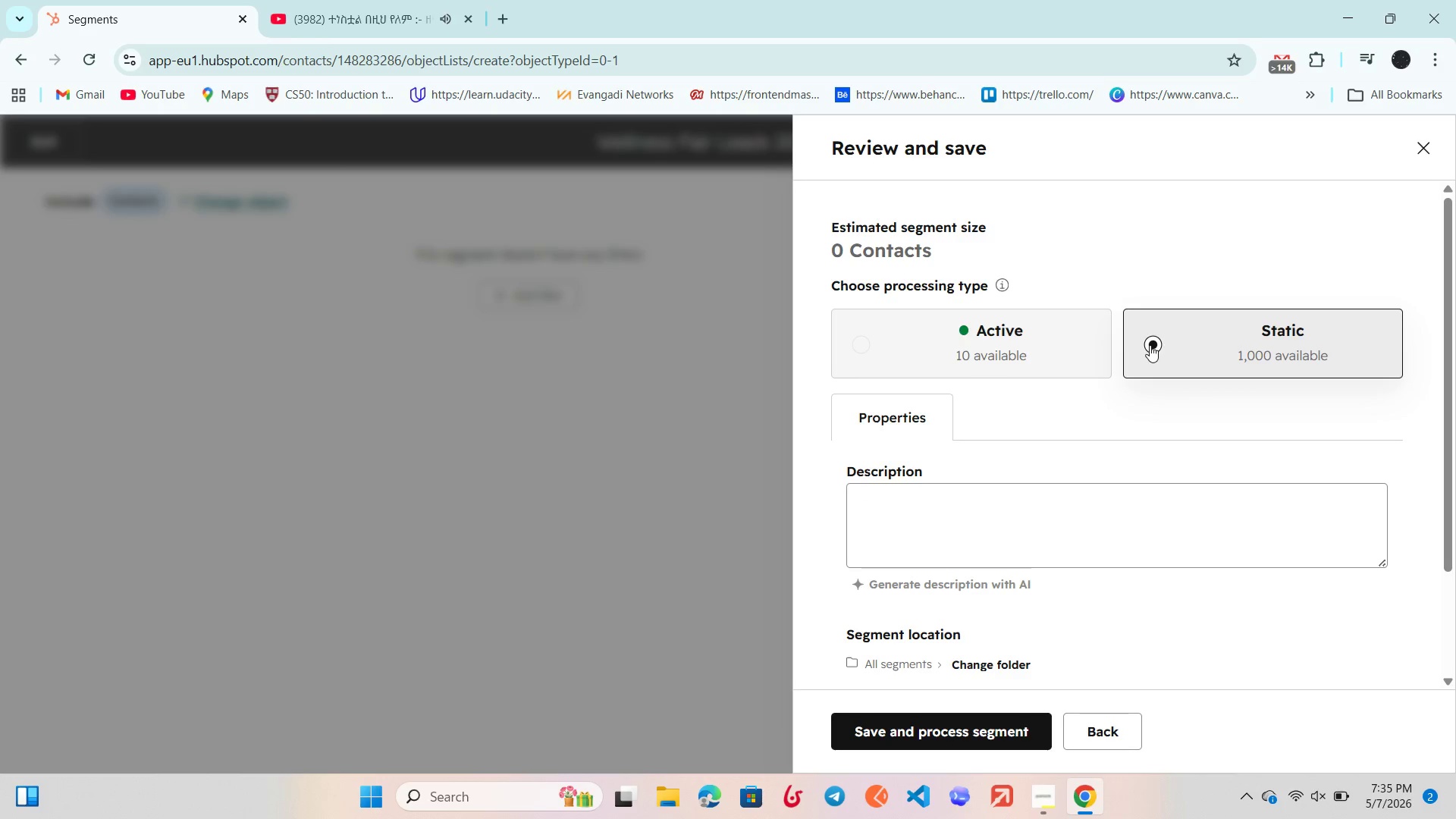 
triple_click([1150, 345])
 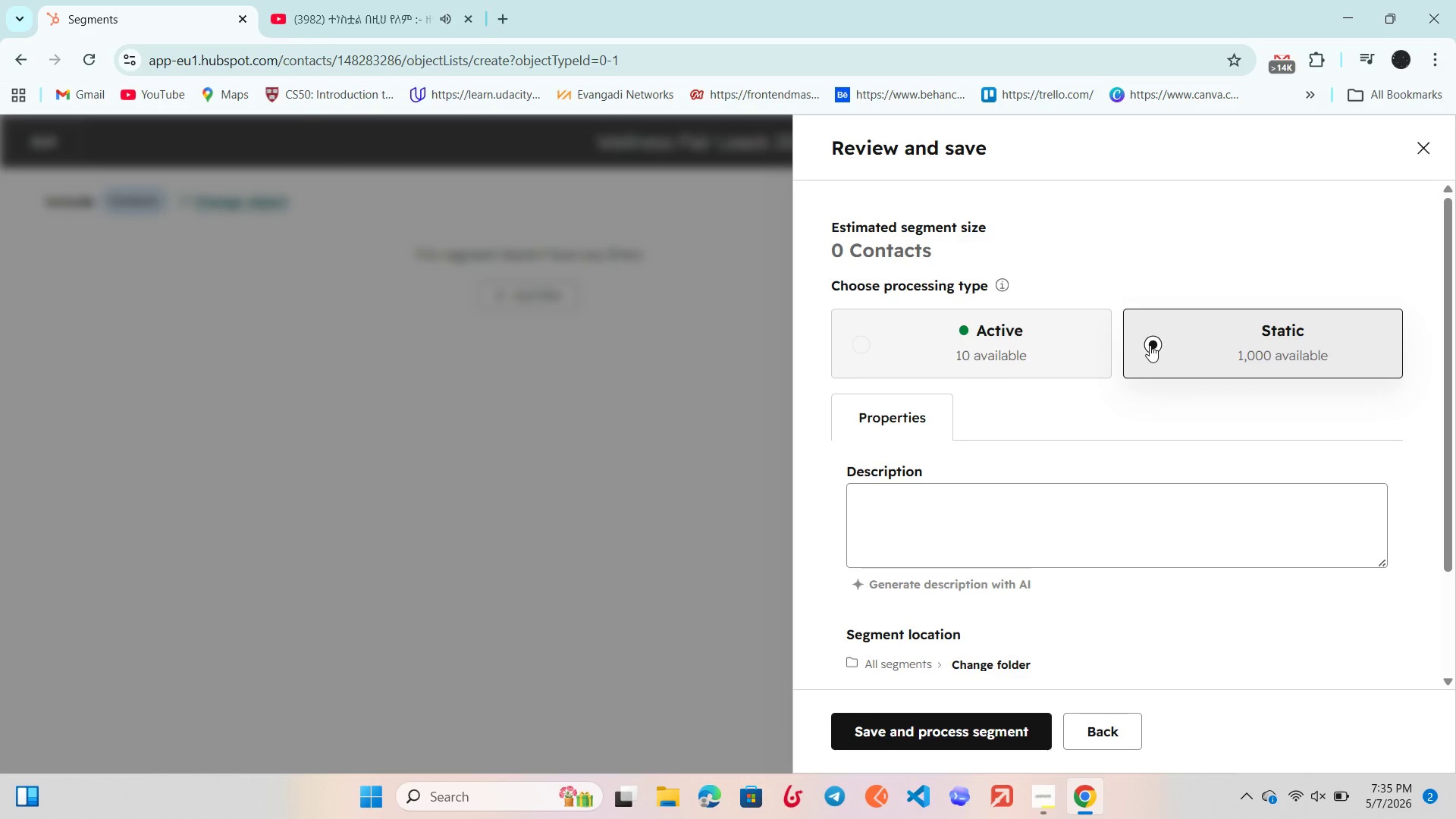 
triple_click([1150, 345])
 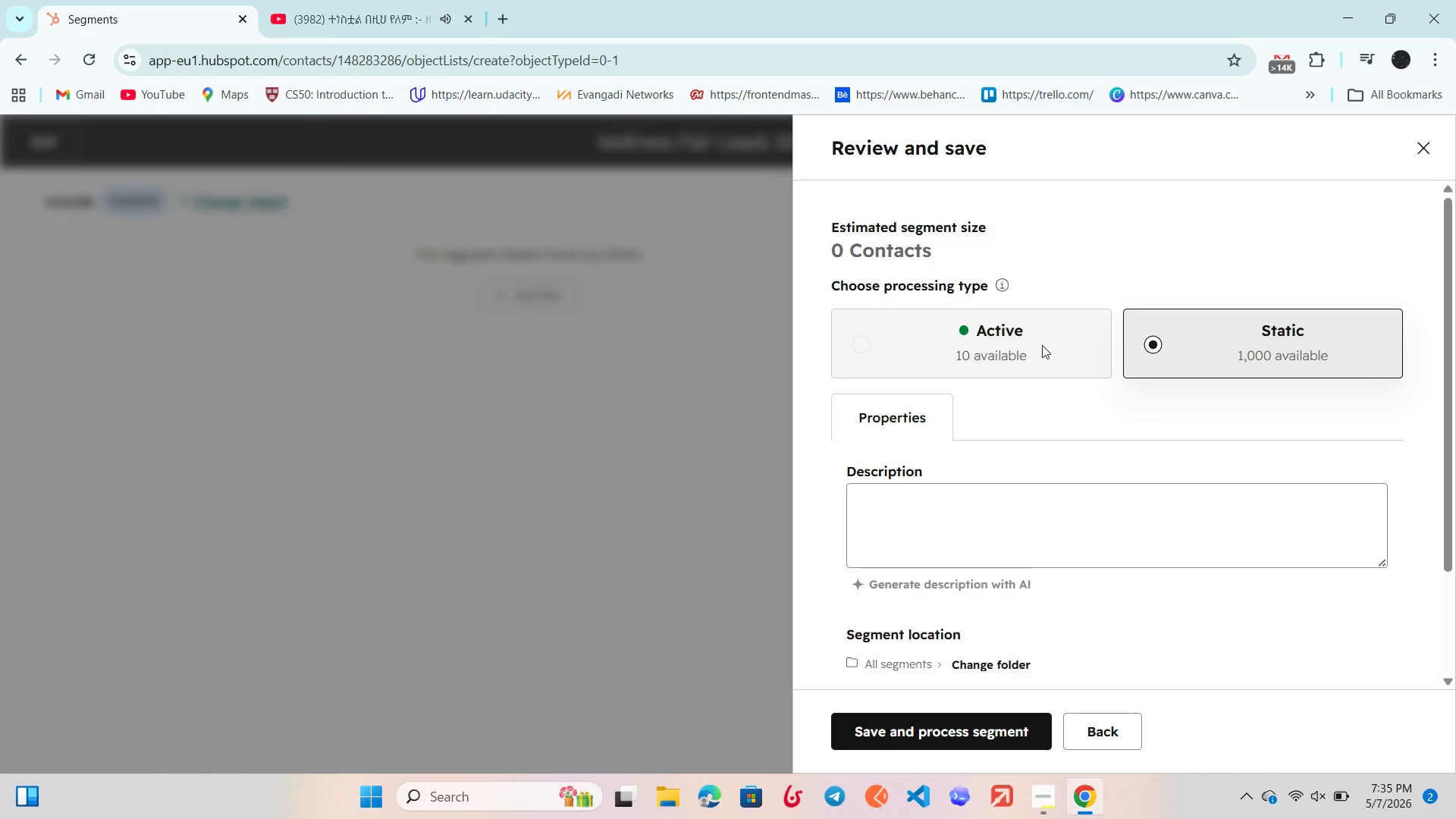 
left_click([949, 340])
 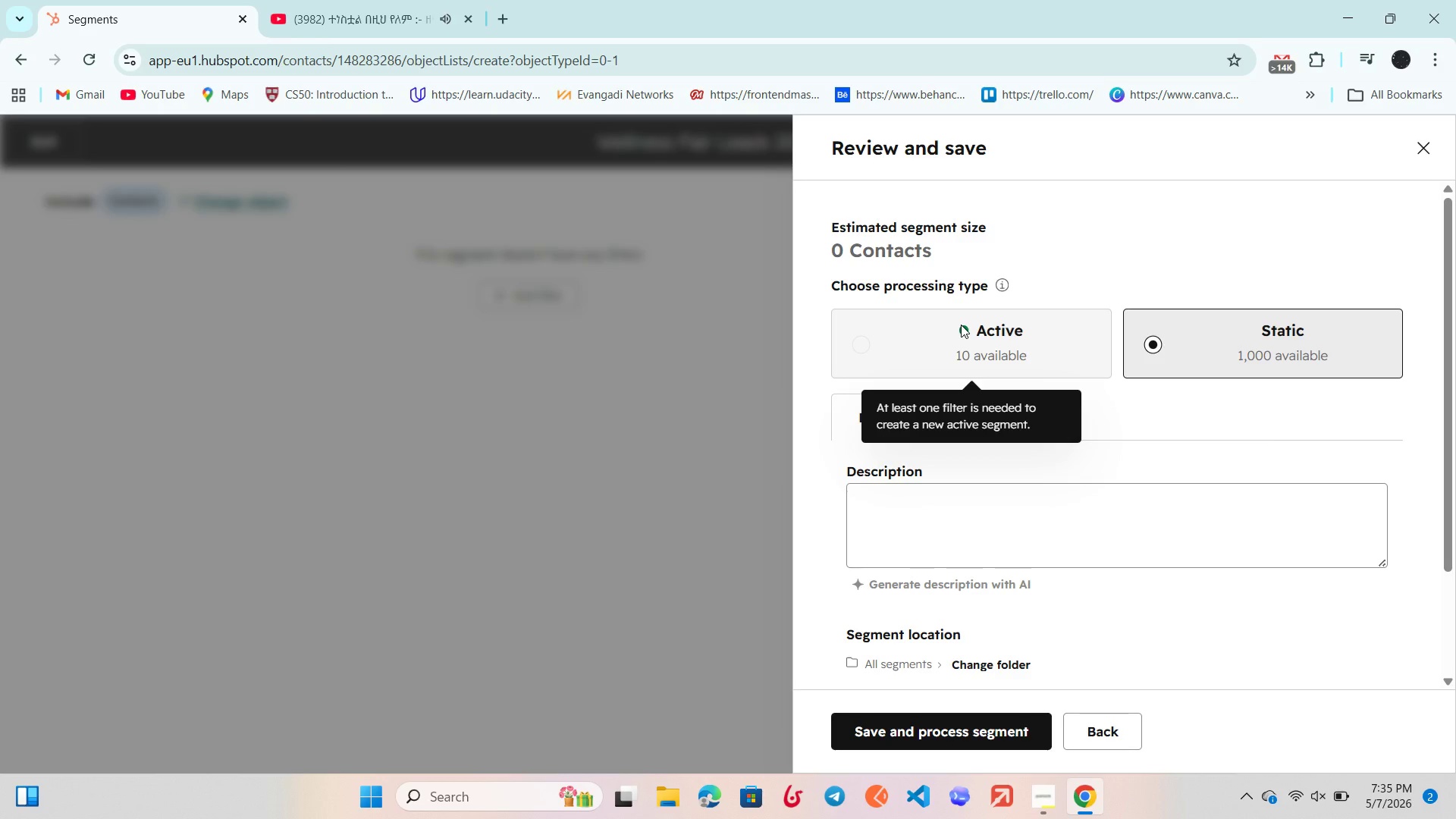 
double_click([961, 325])
 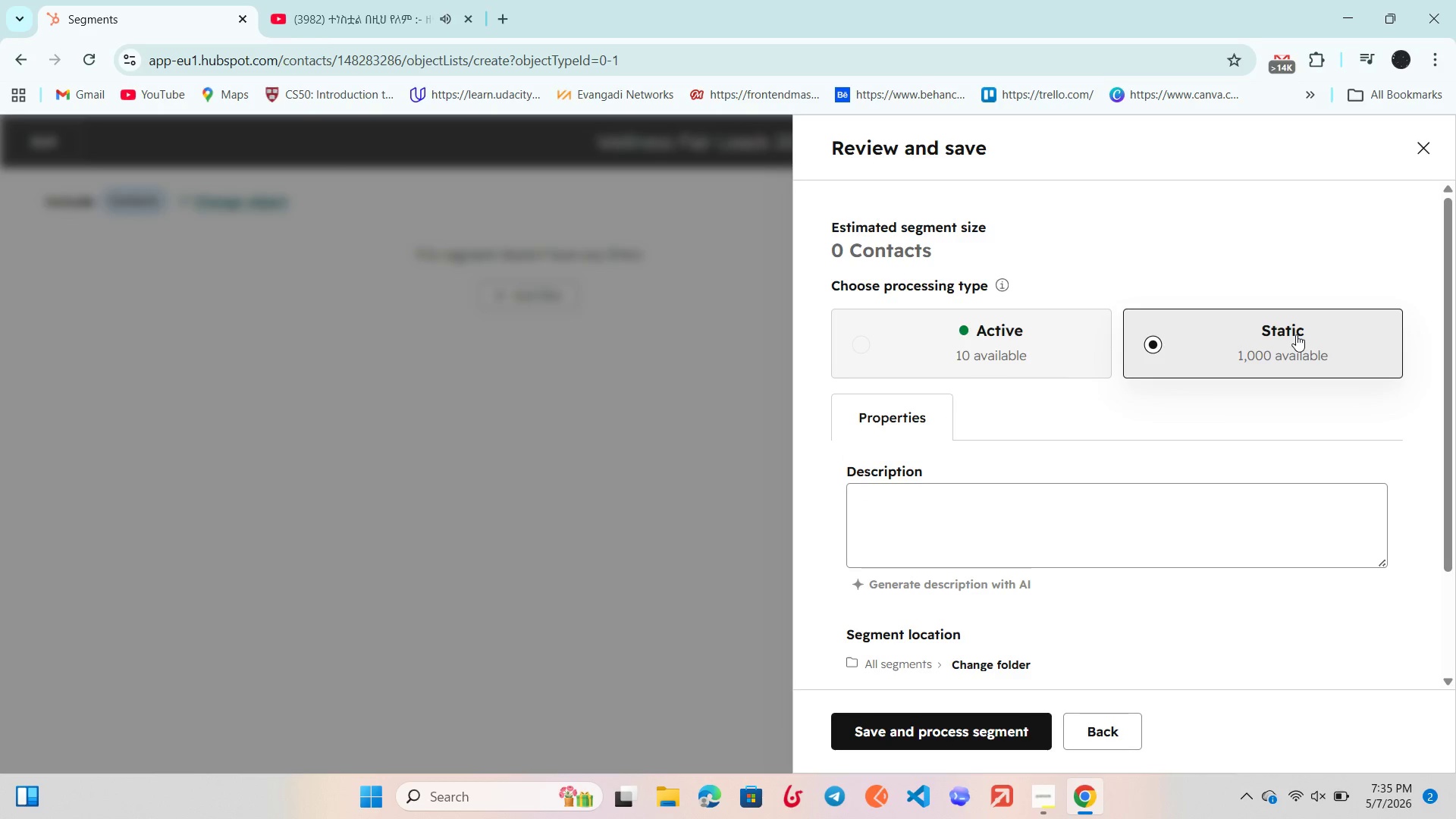 
double_click([1296, 334])
 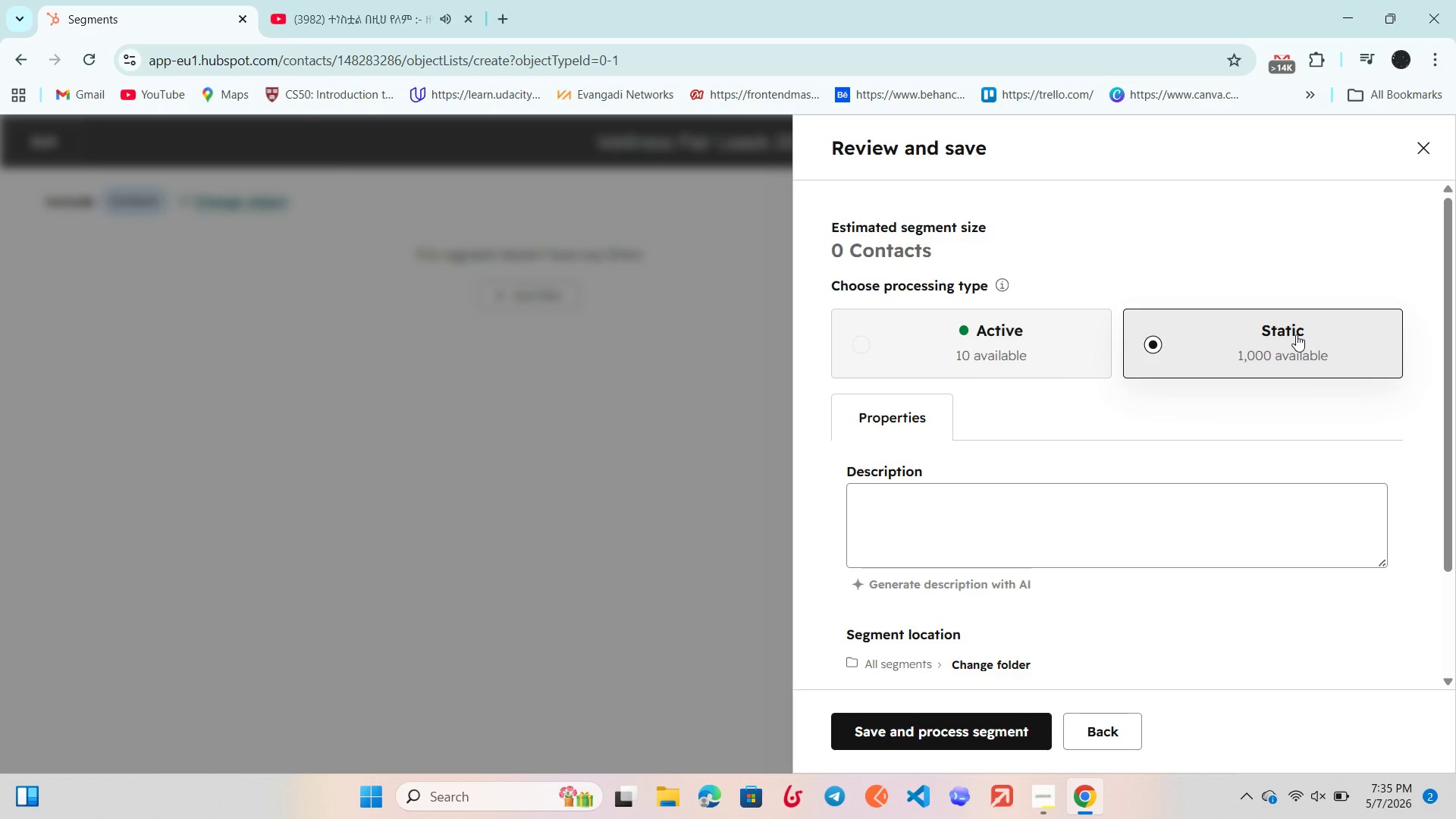 
triple_click([1296, 334])
 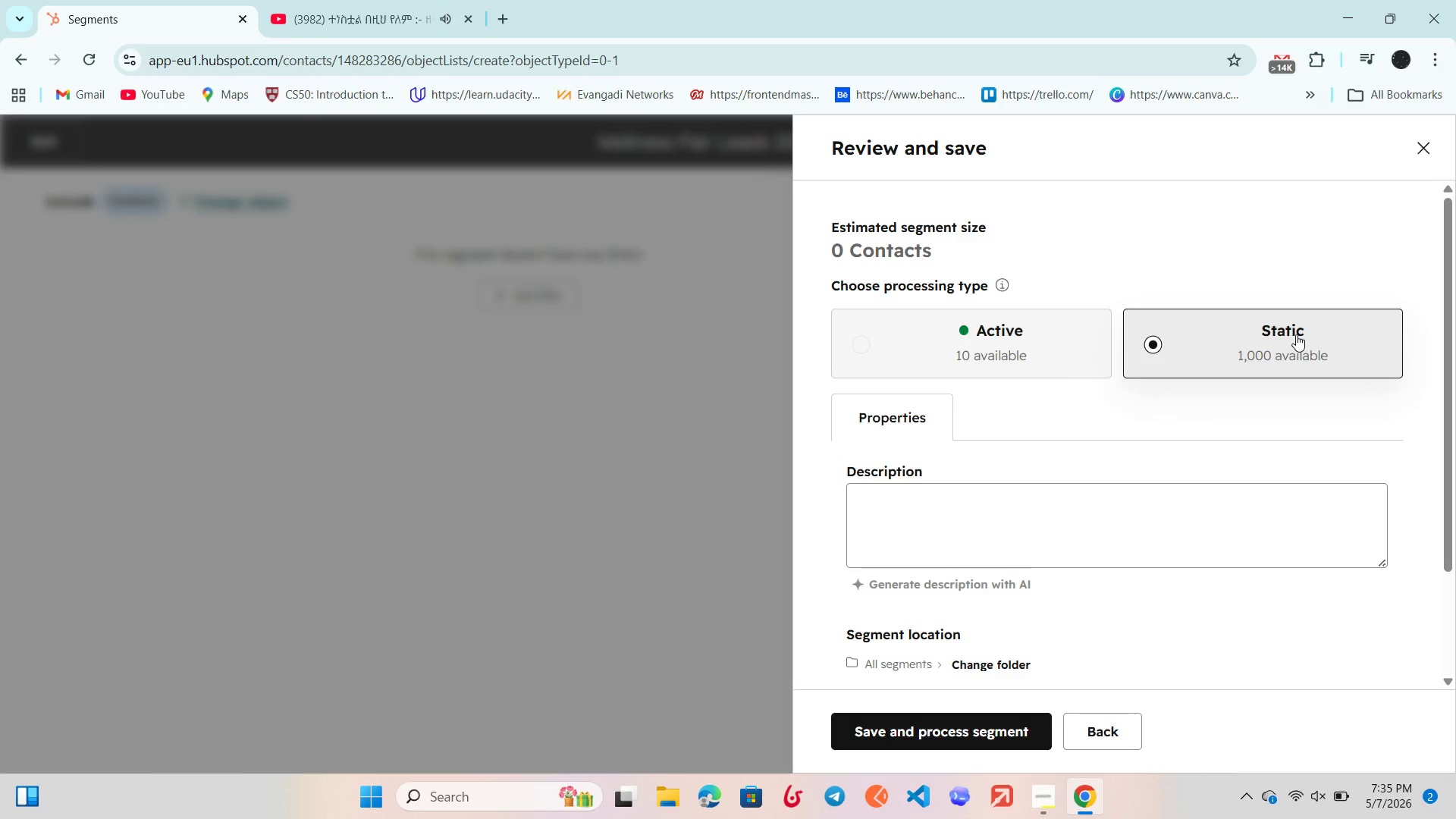 
triple_click([1296, 334])
 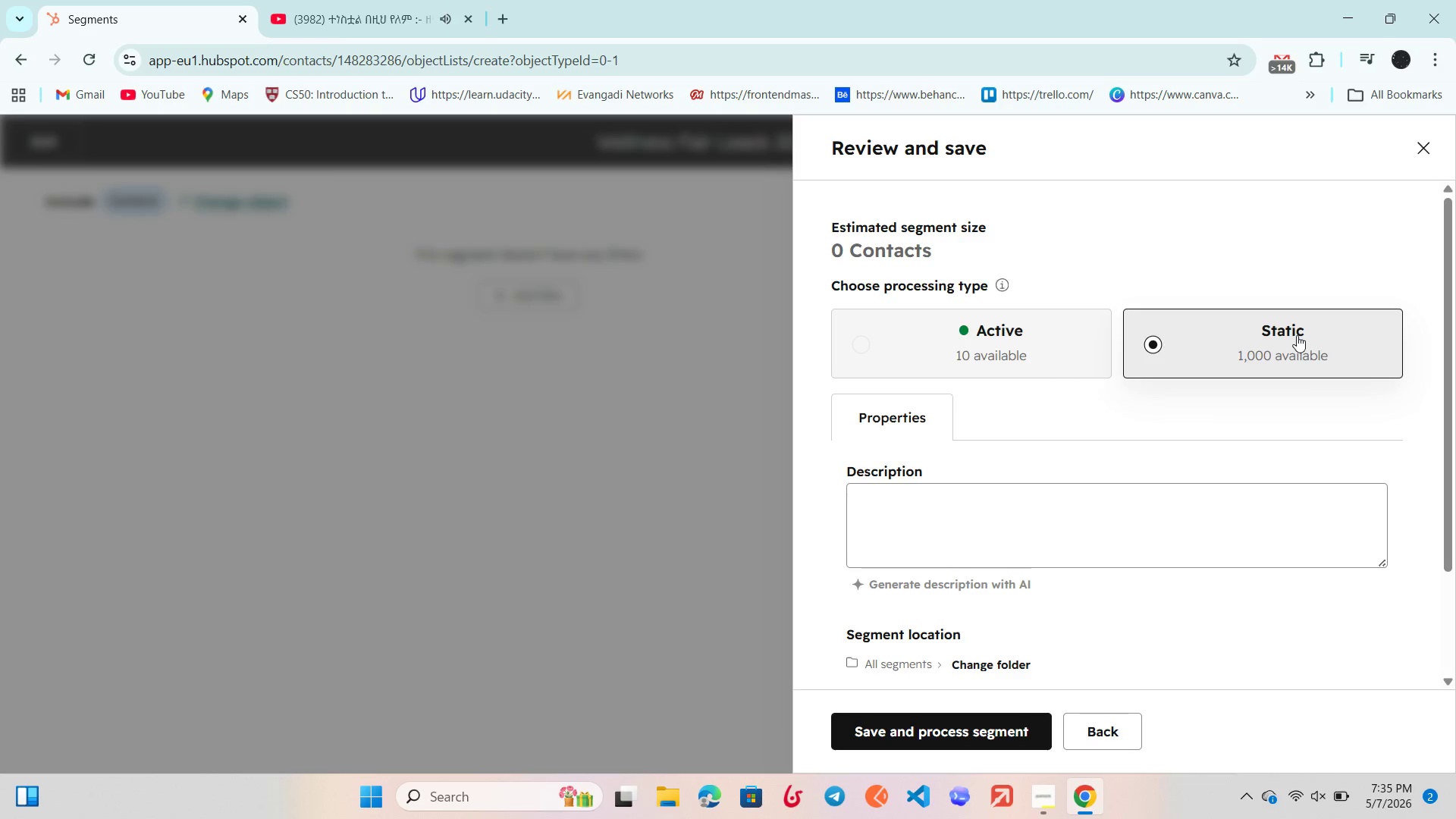 
triple_click([1296, 334])
 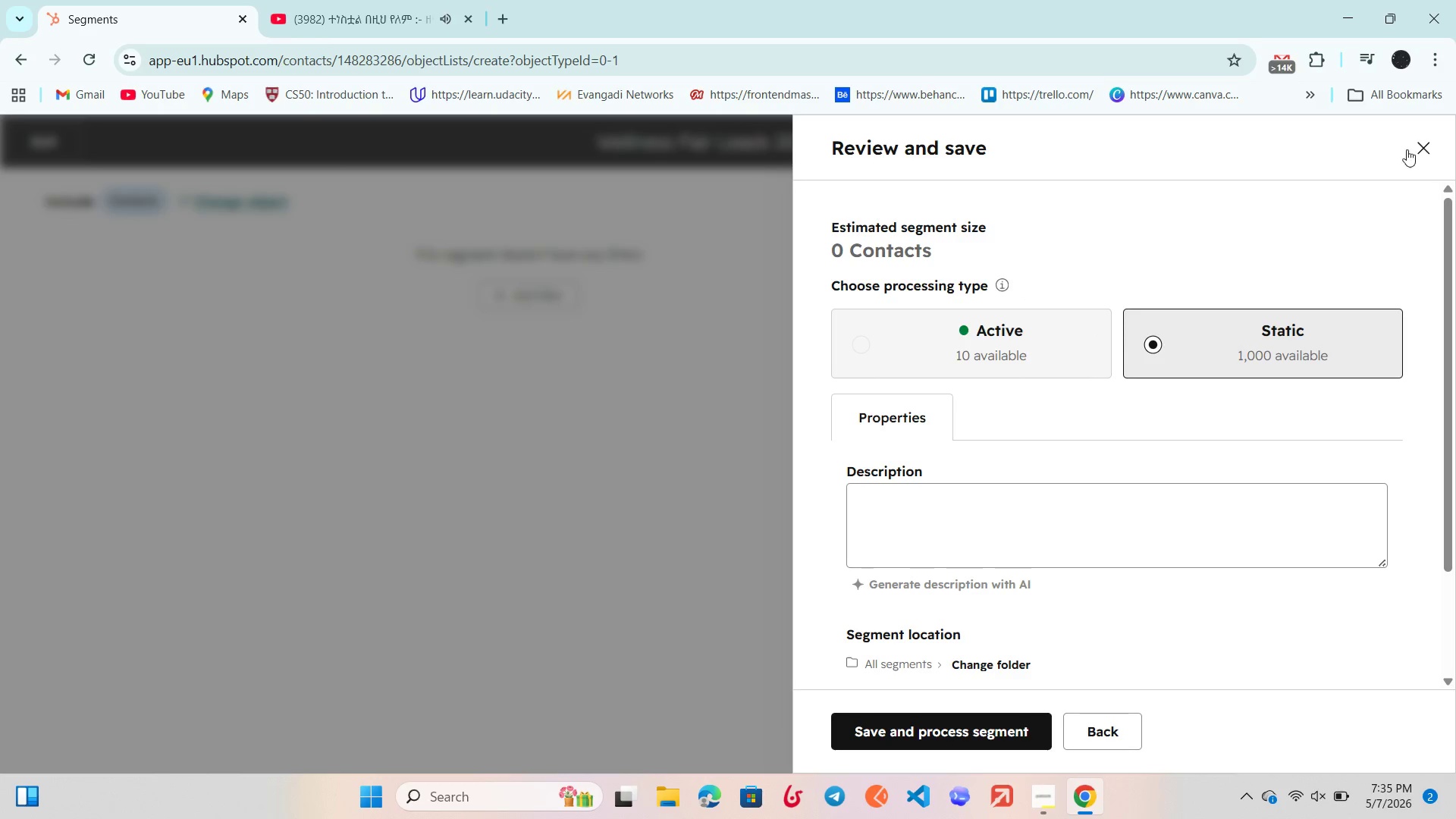 
left_click([1422, 146])
 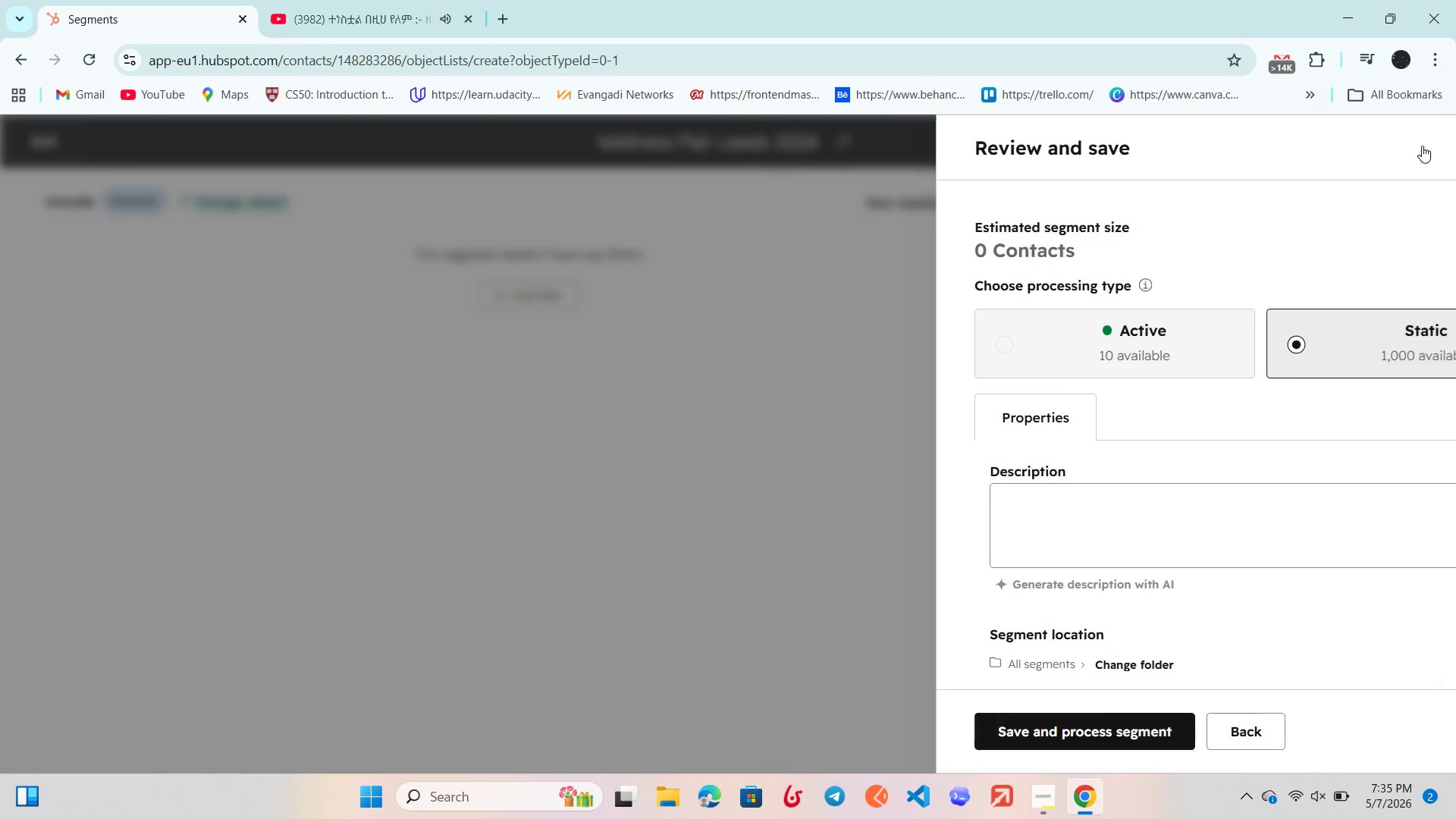 
mouse_move([1398, 171])
 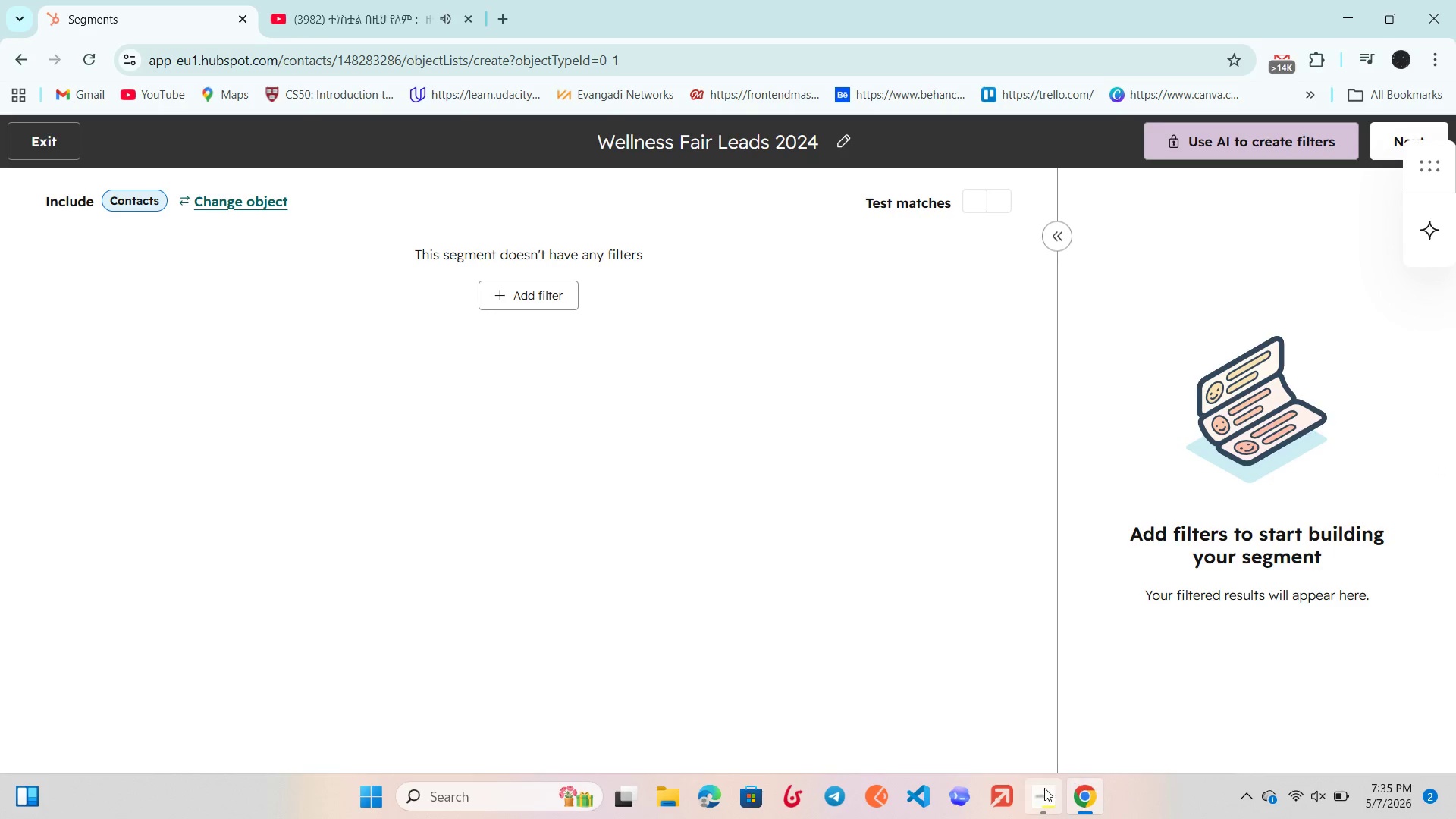 
left_click([1043, 789])